 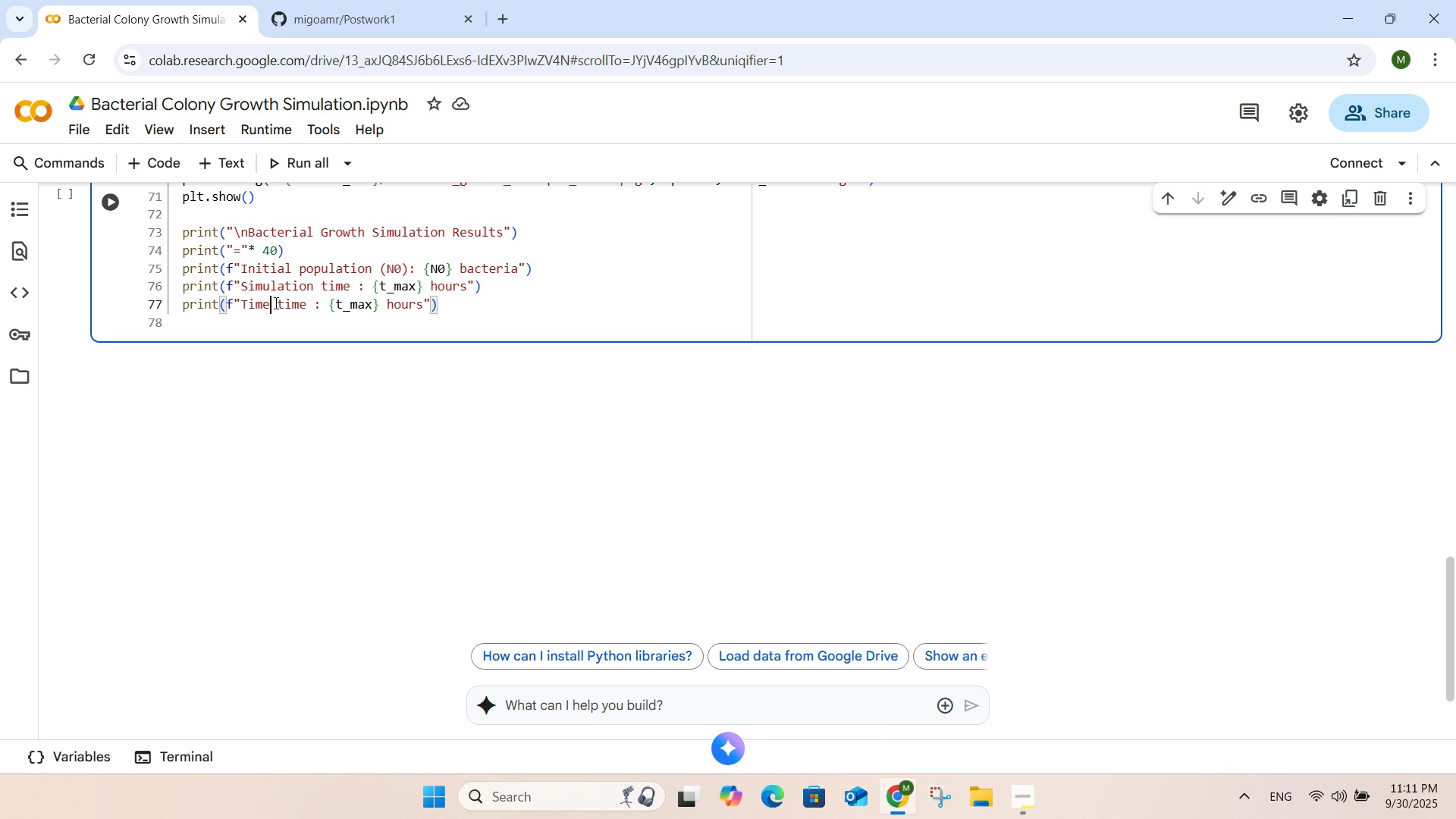 
double_click([287, 306])
 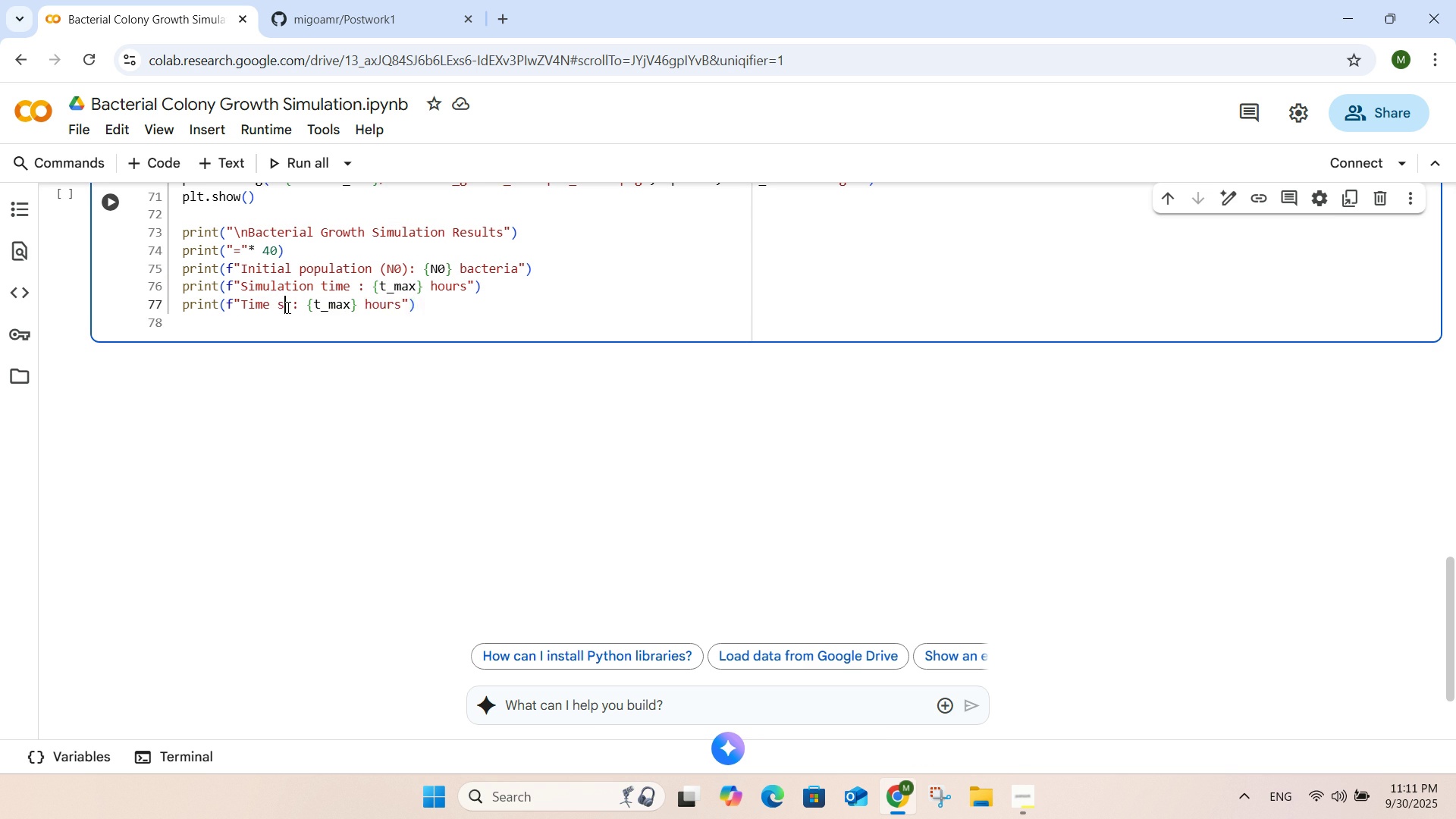 
type(step)
 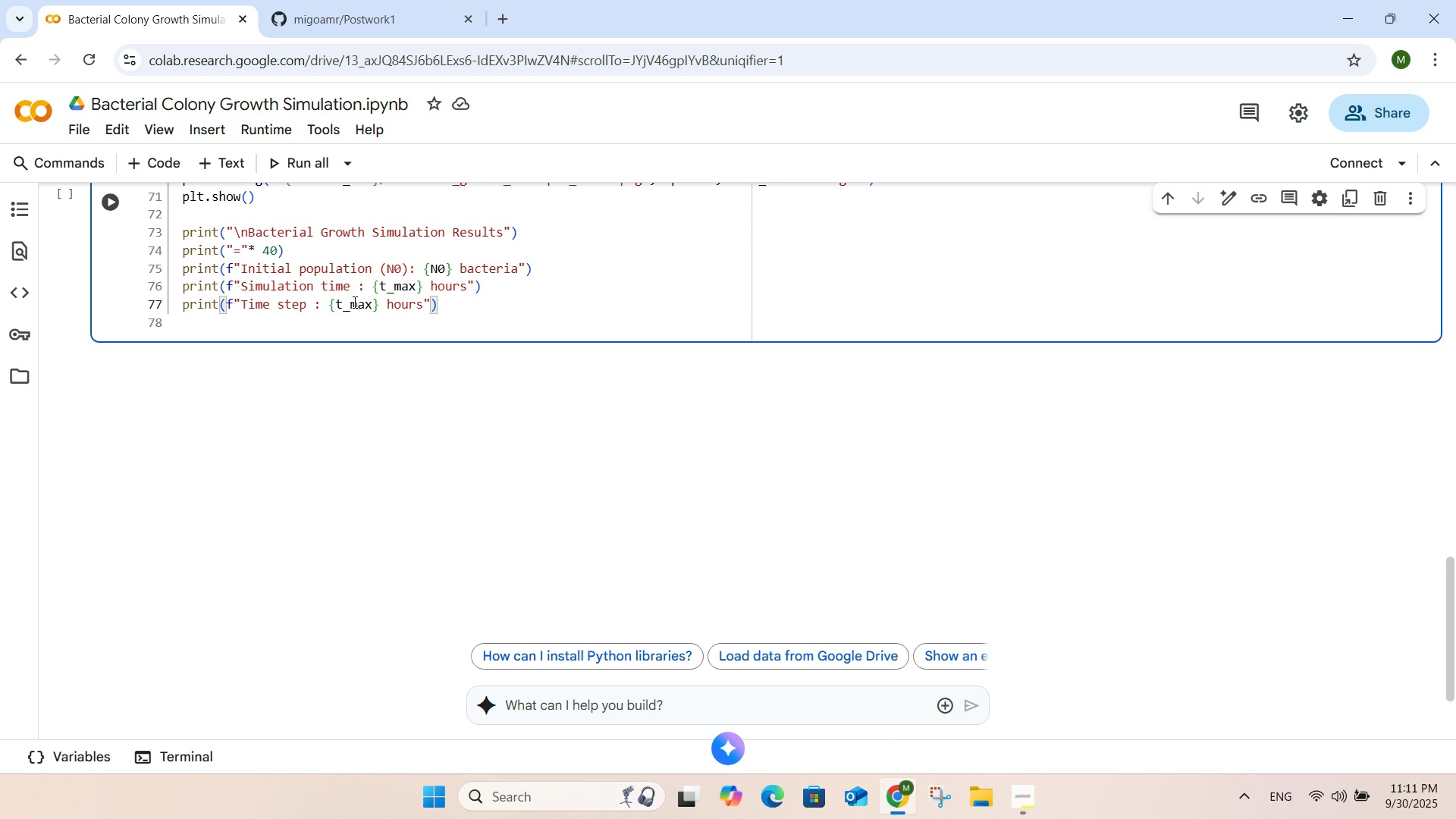 
double_click([353, 305])
 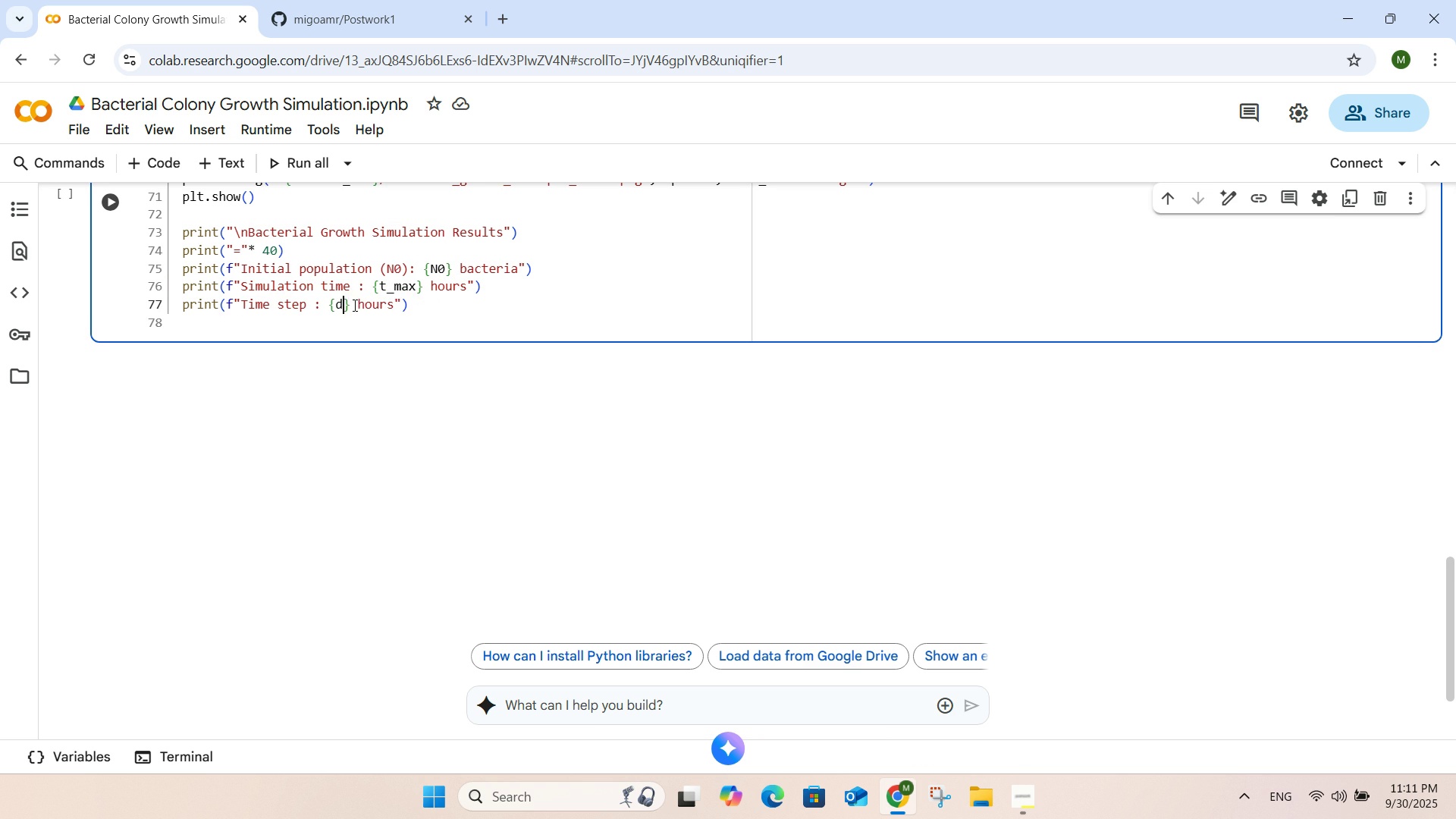 
type(dt)
 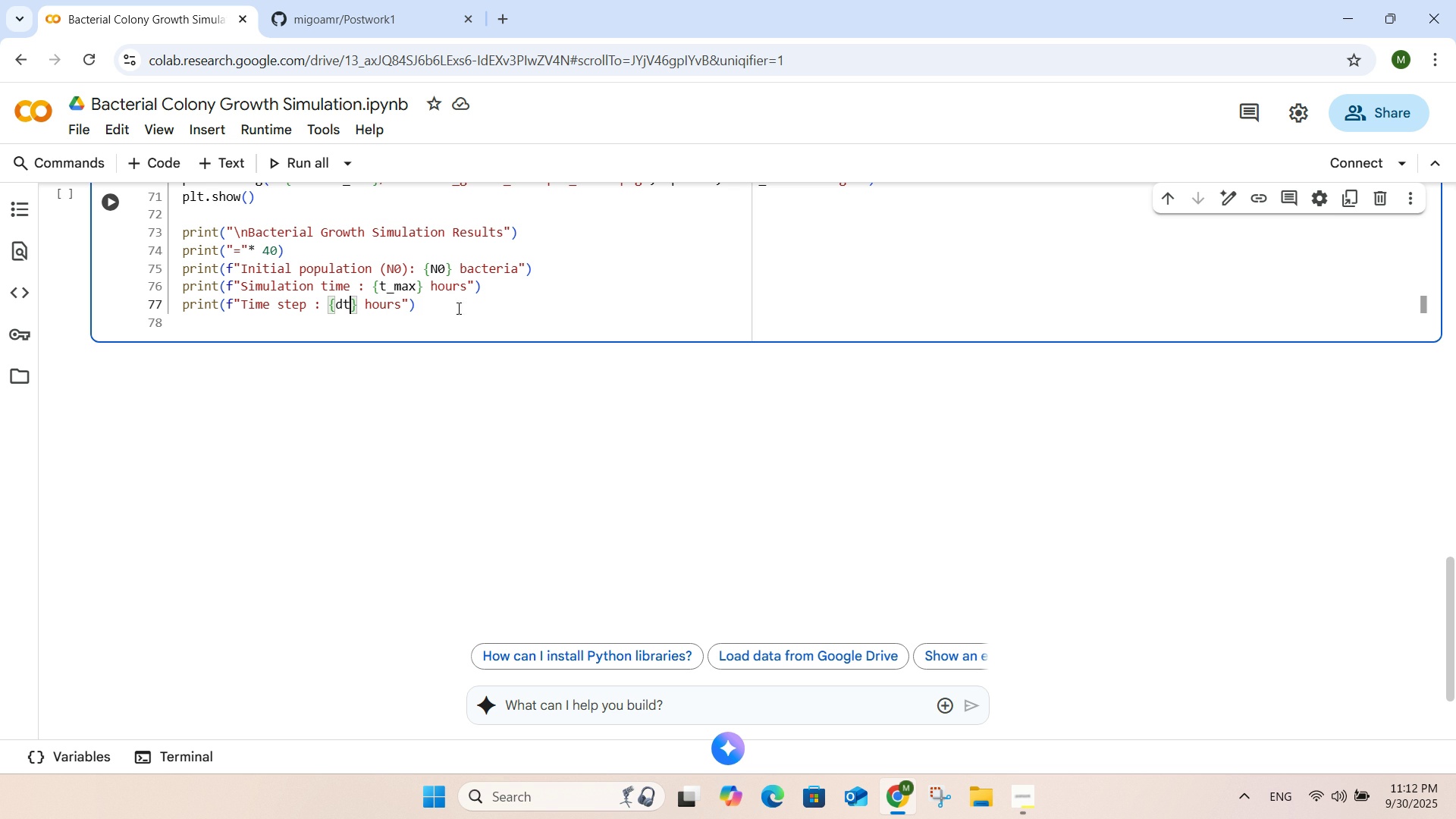 
left_click([476, 304])
 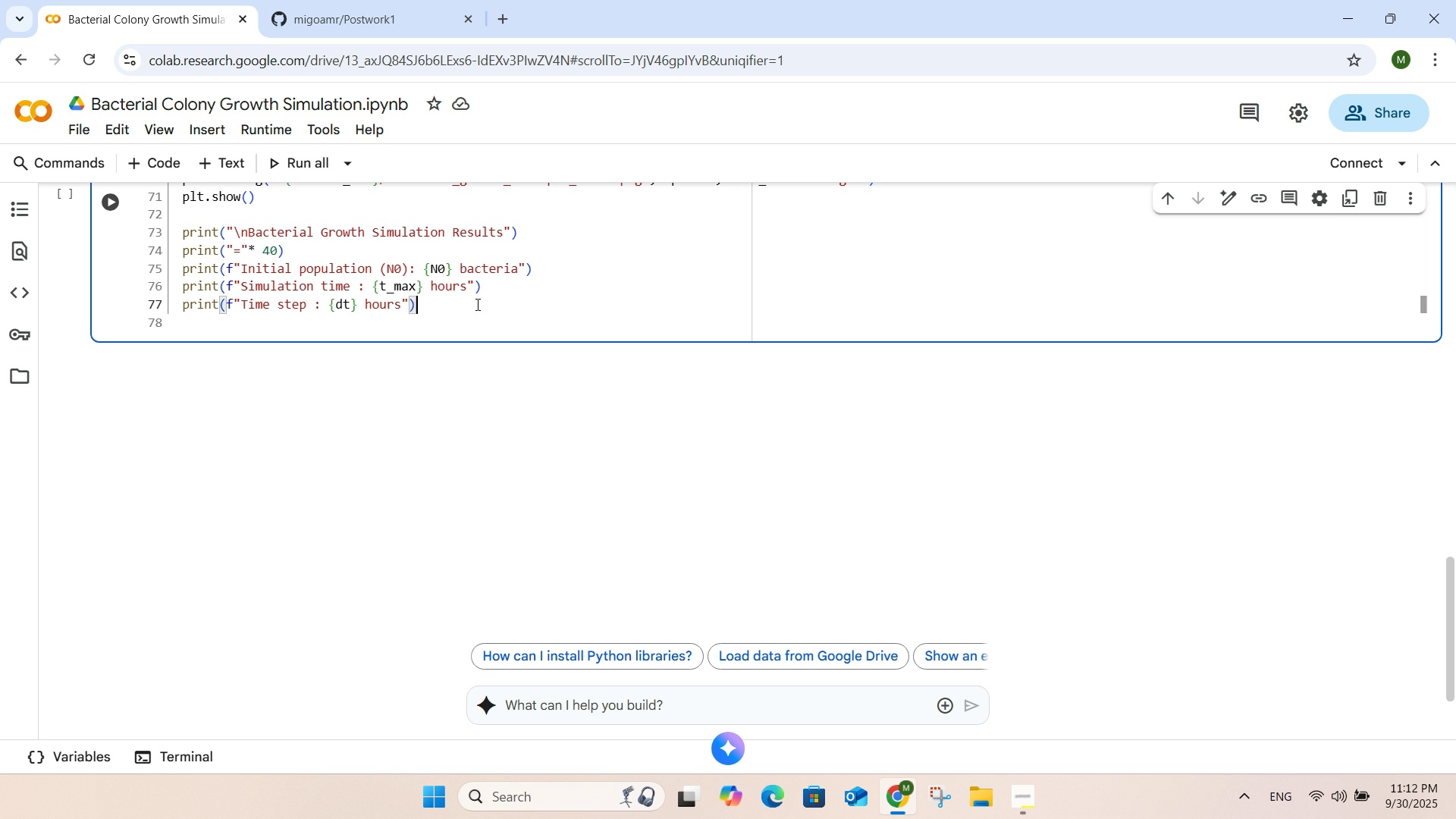 
key(Enter)
 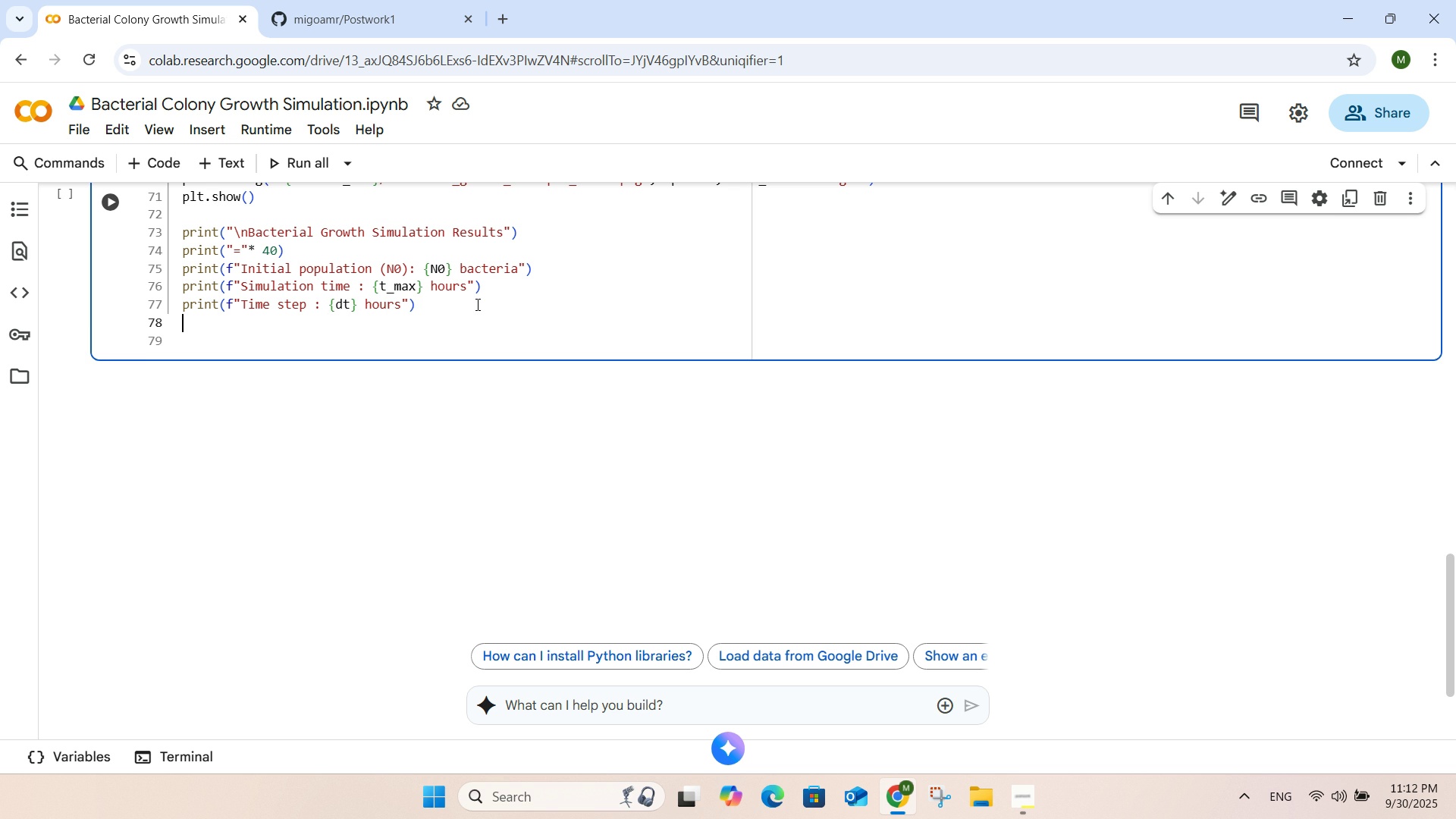 
key(Enter)
 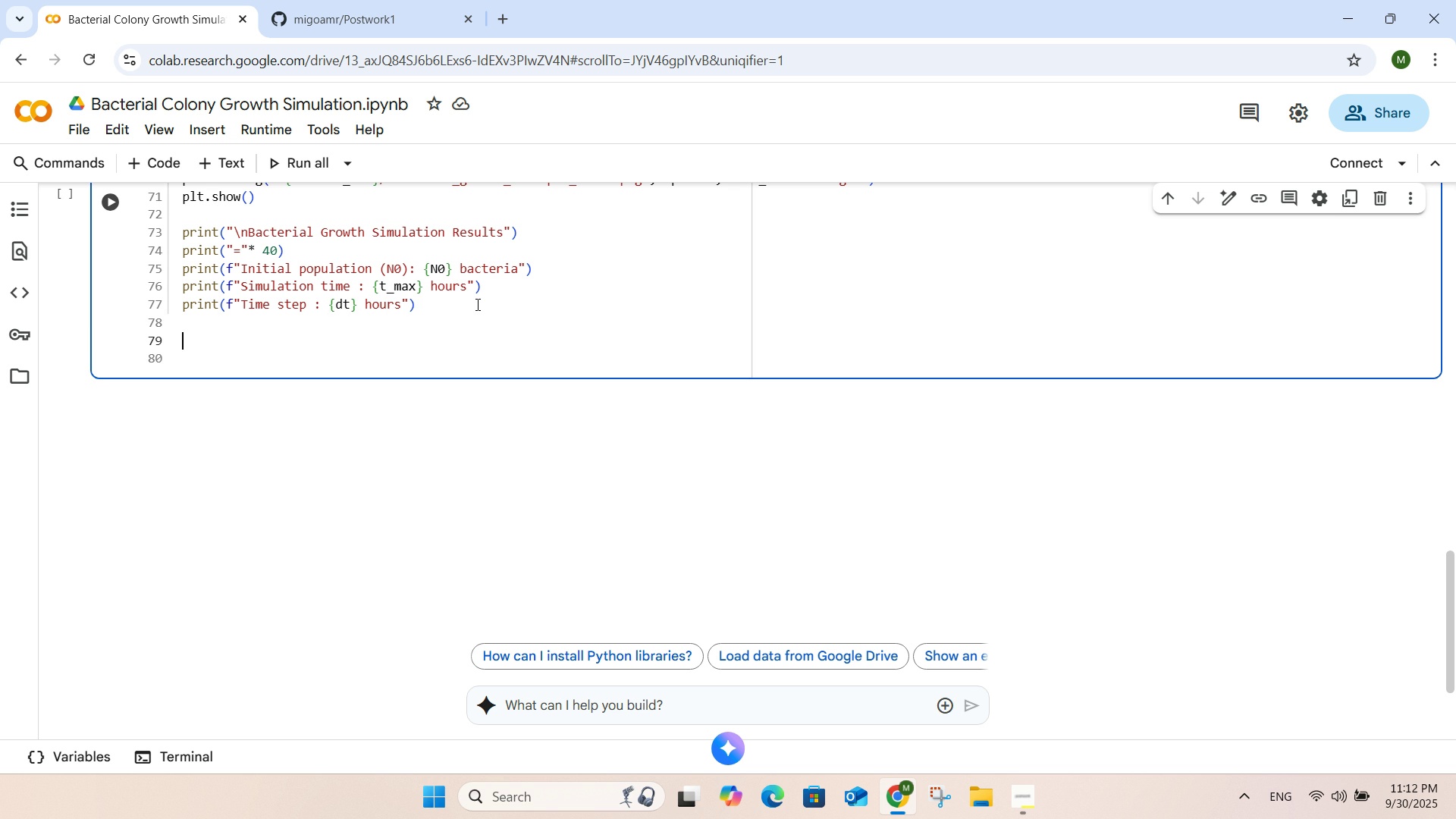 
type(summary)
 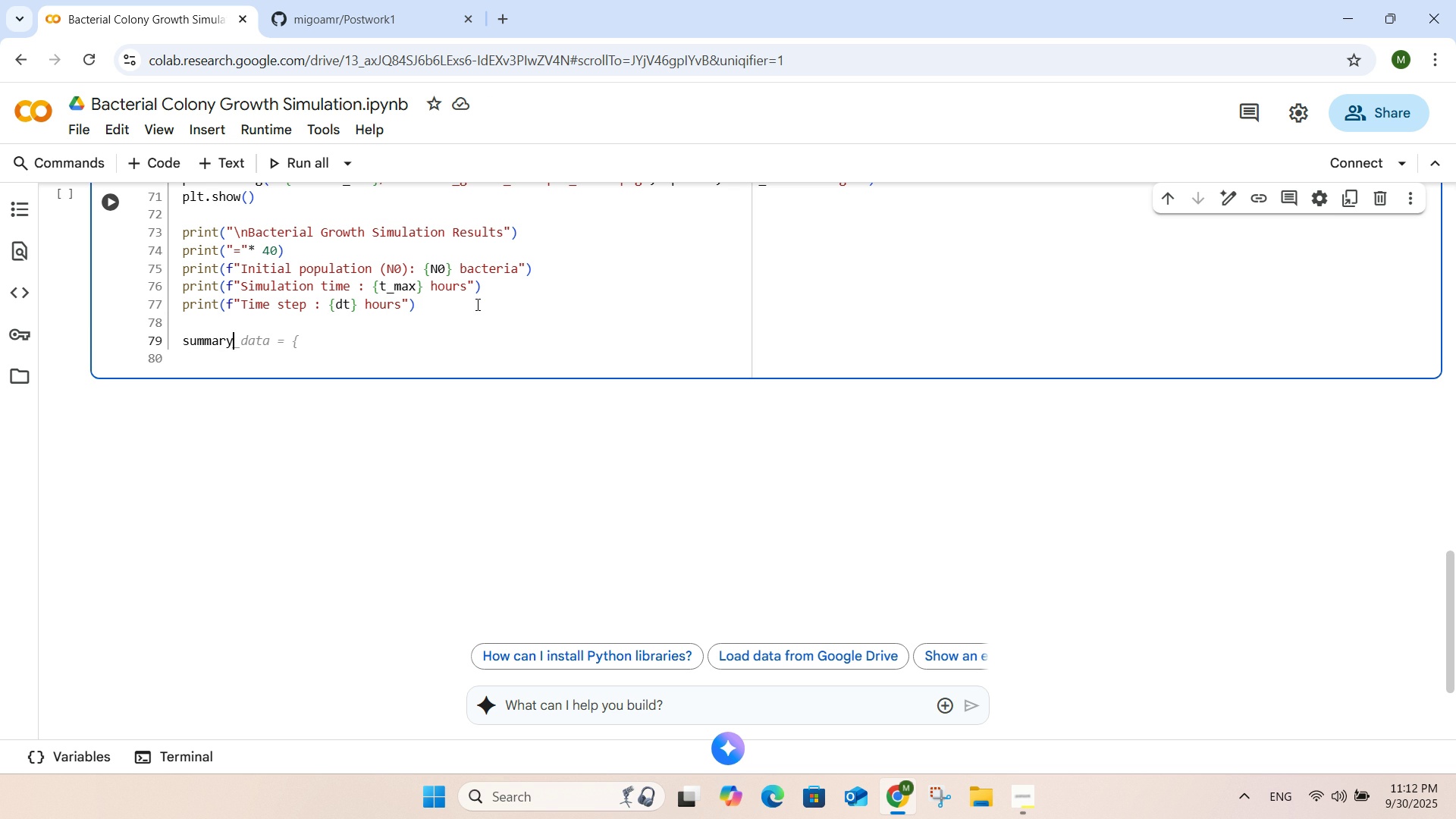 
wait(12.22)
 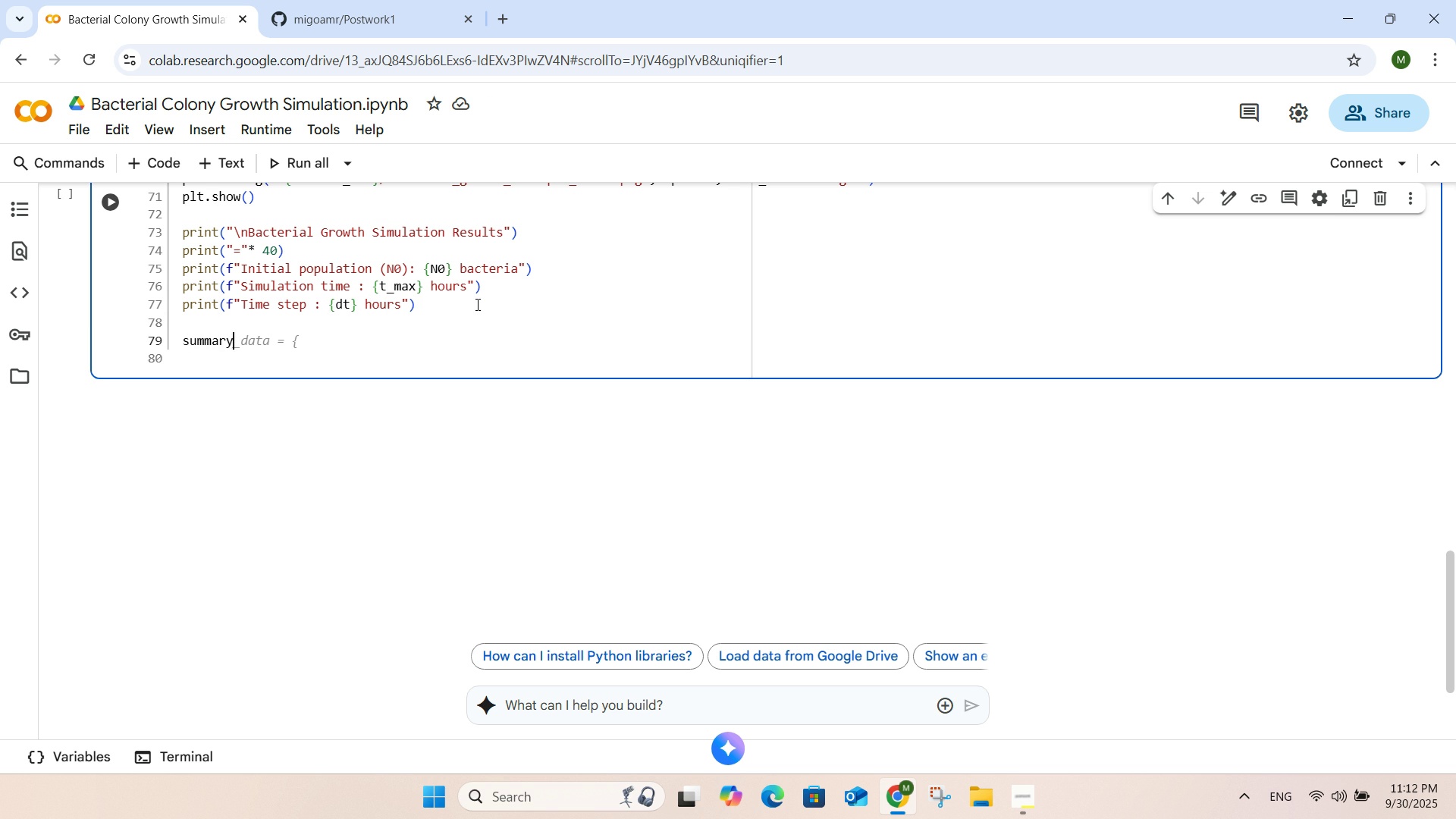 
key(Tab)
 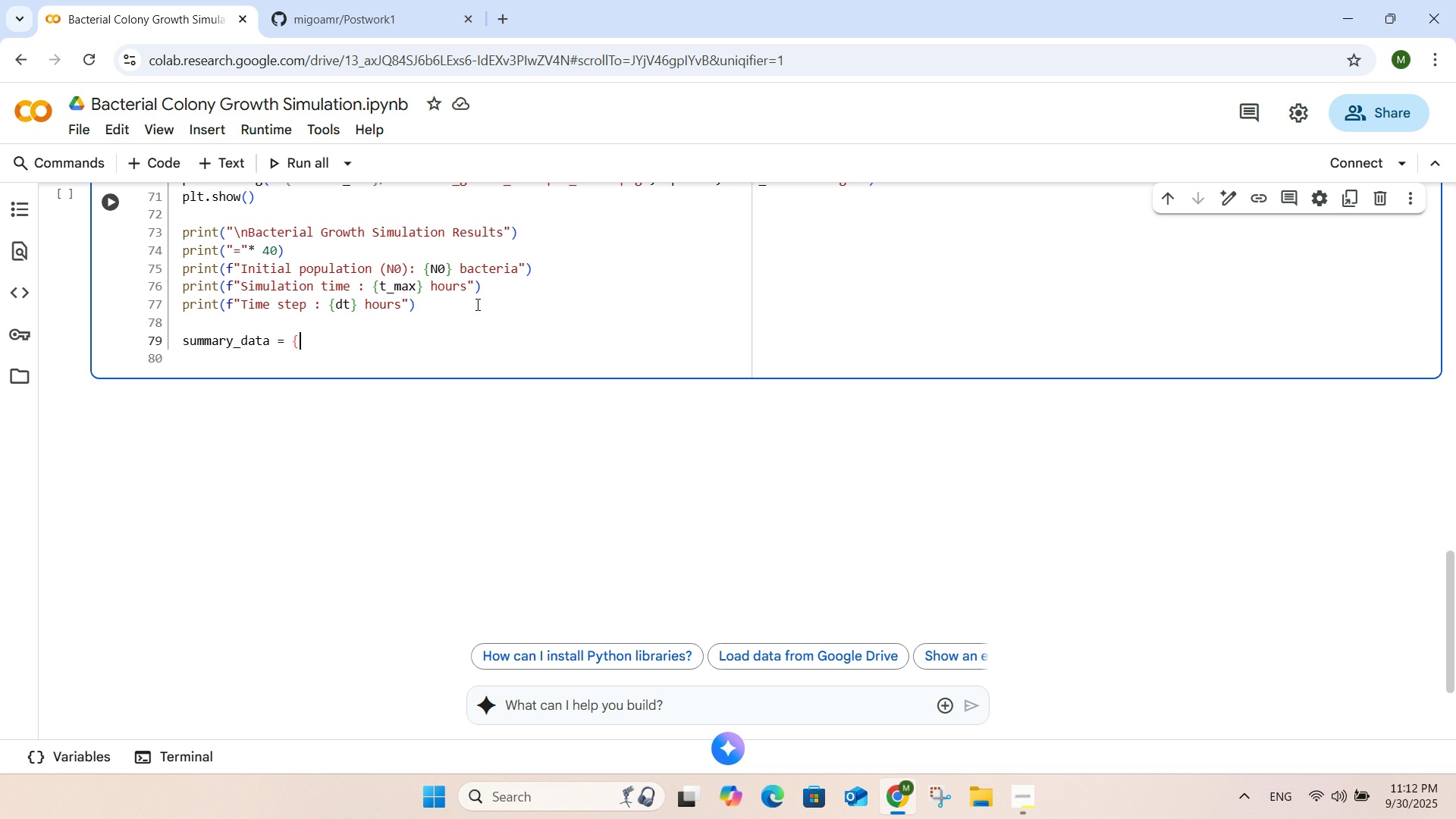 
key(Backspace)
 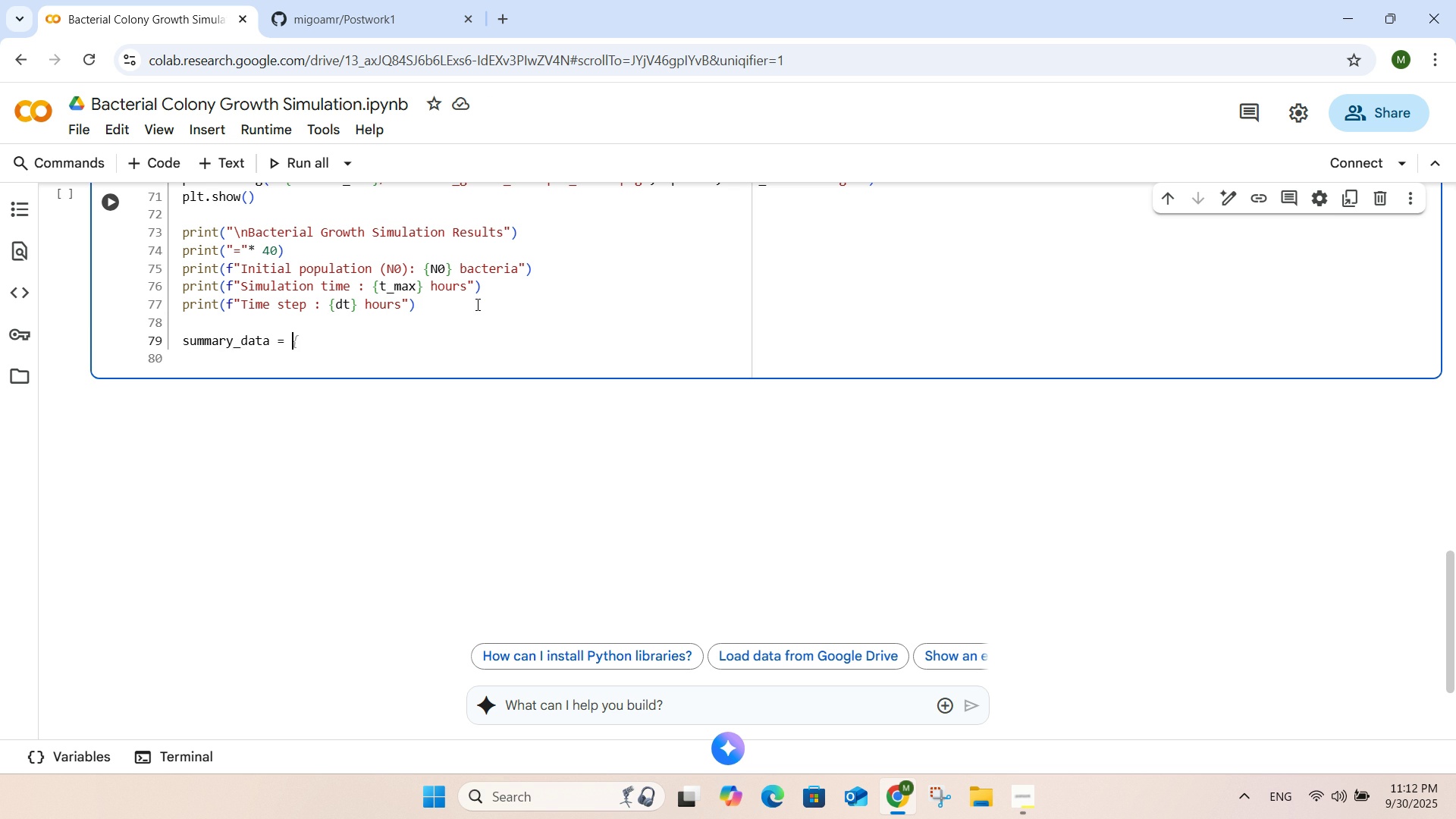 
key(BracketLeft)
 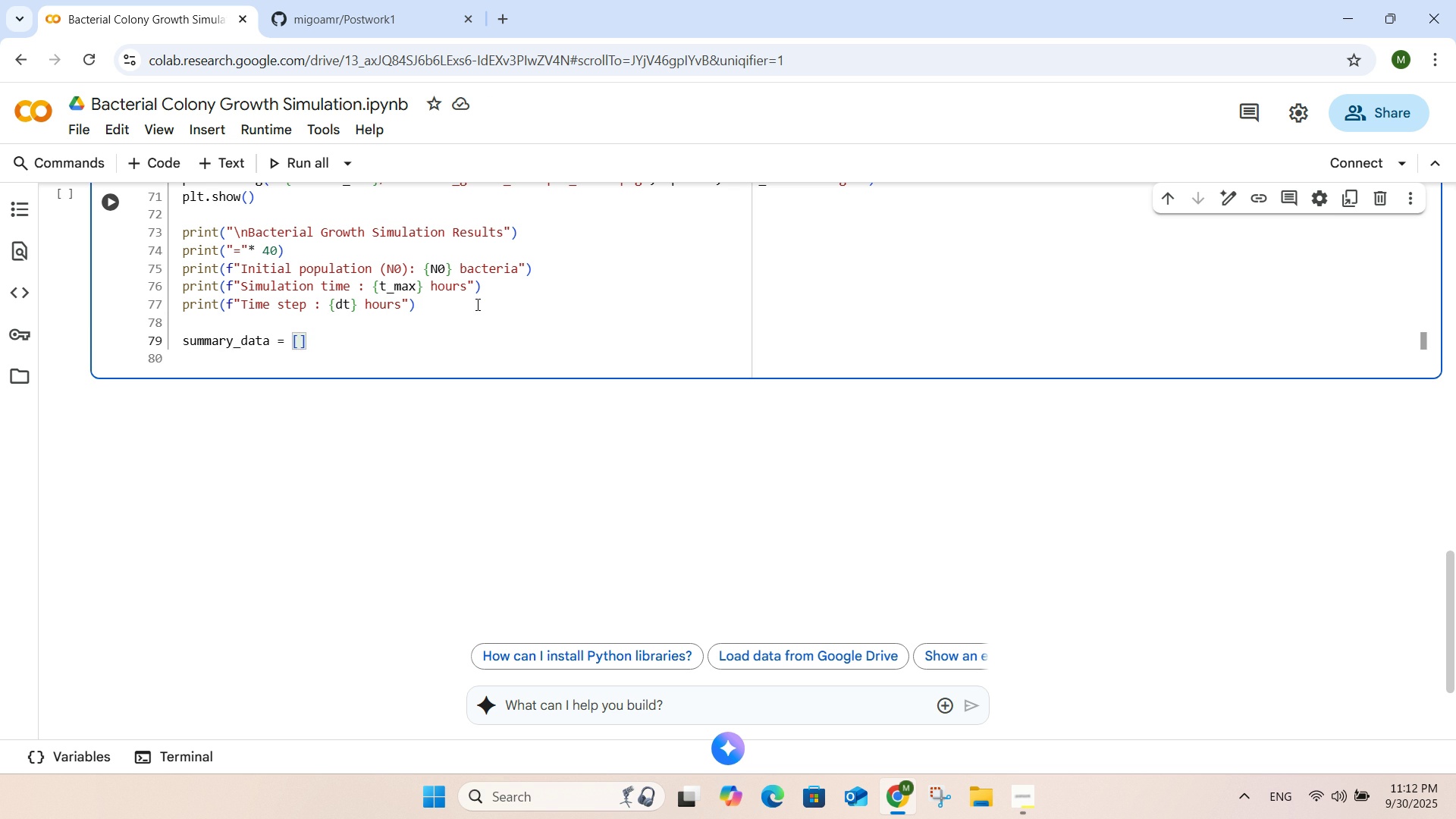 
key(ArrowRight)
 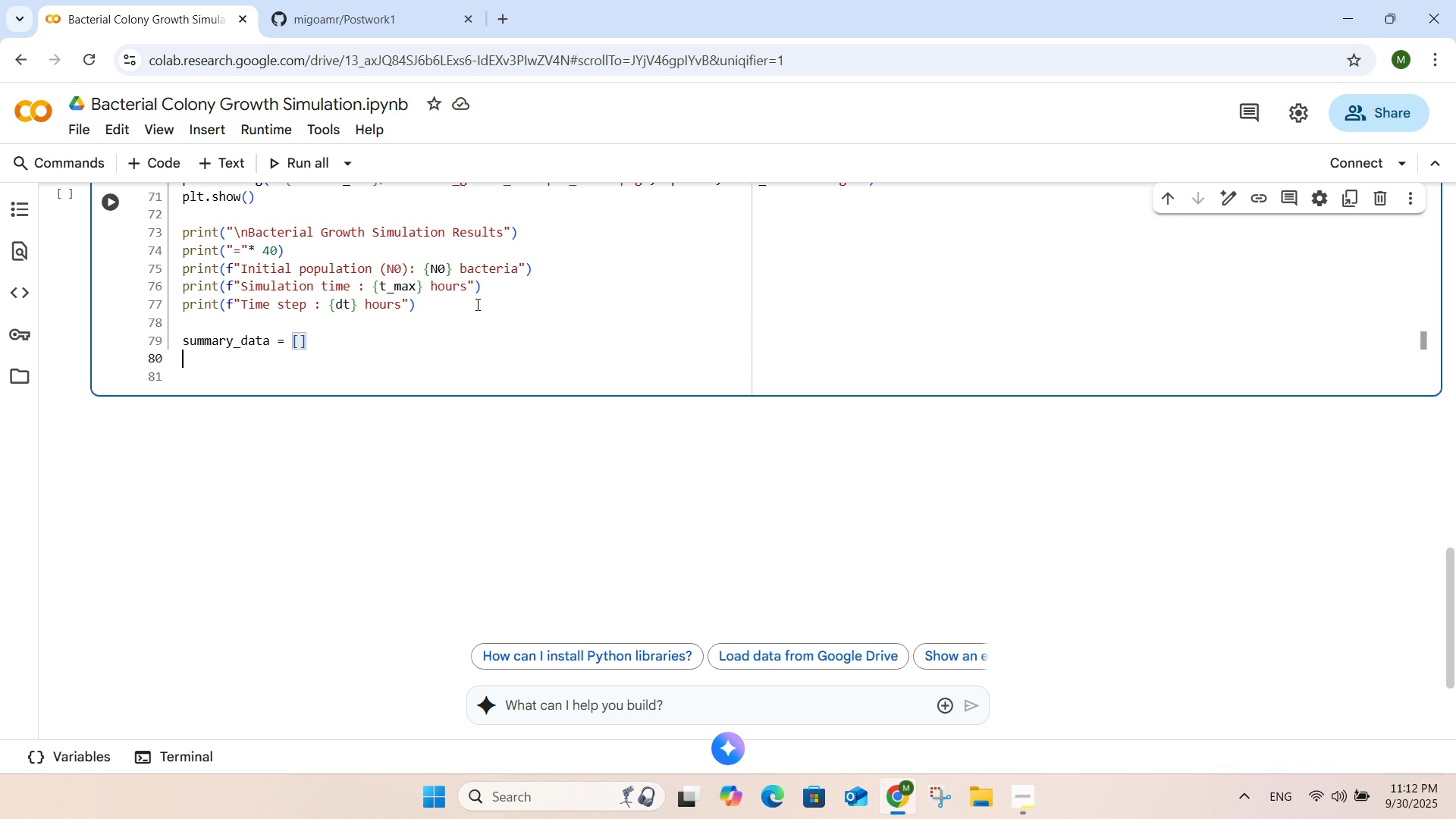 
key(Enter)
 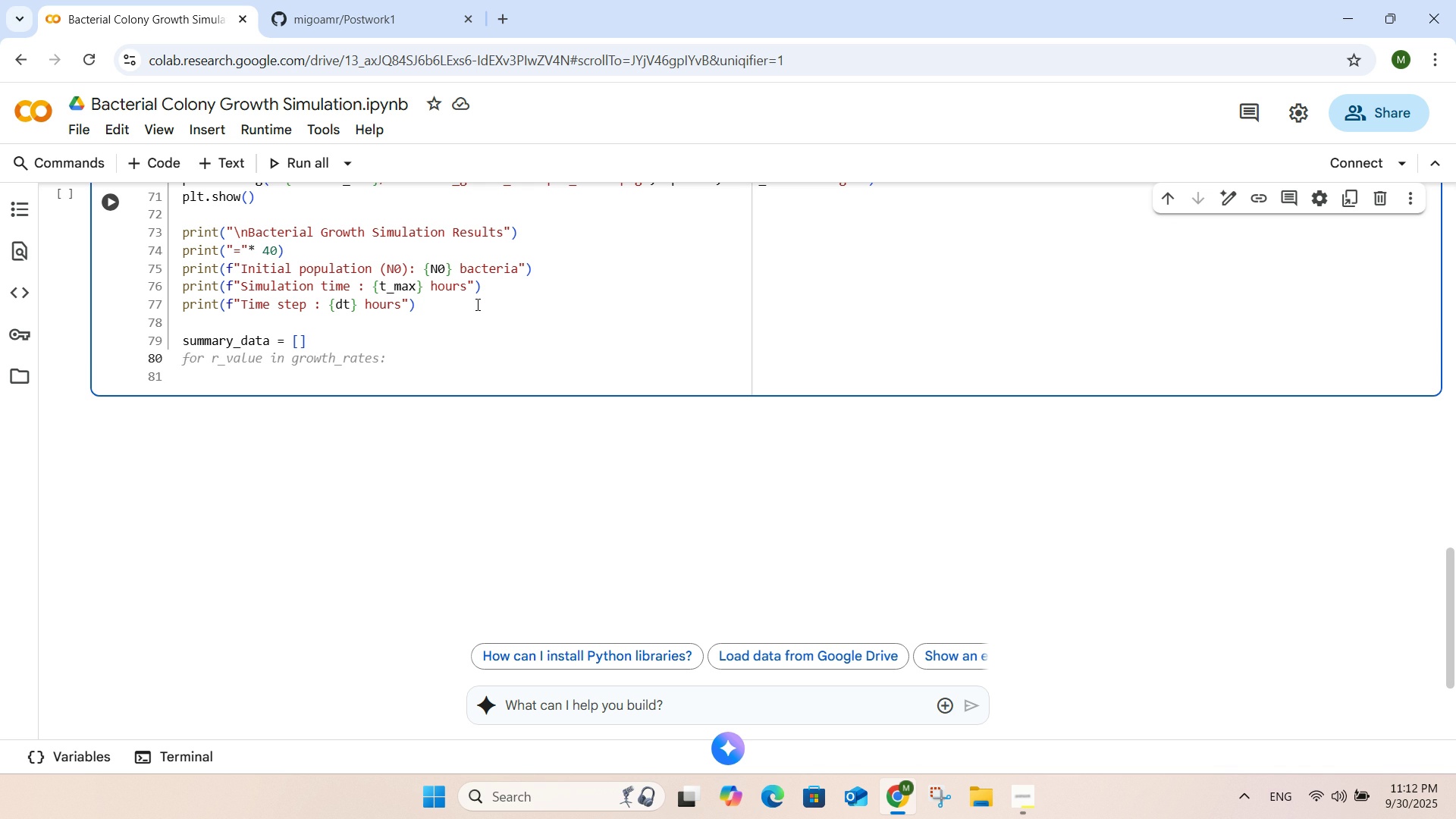 
wait(5.01)
 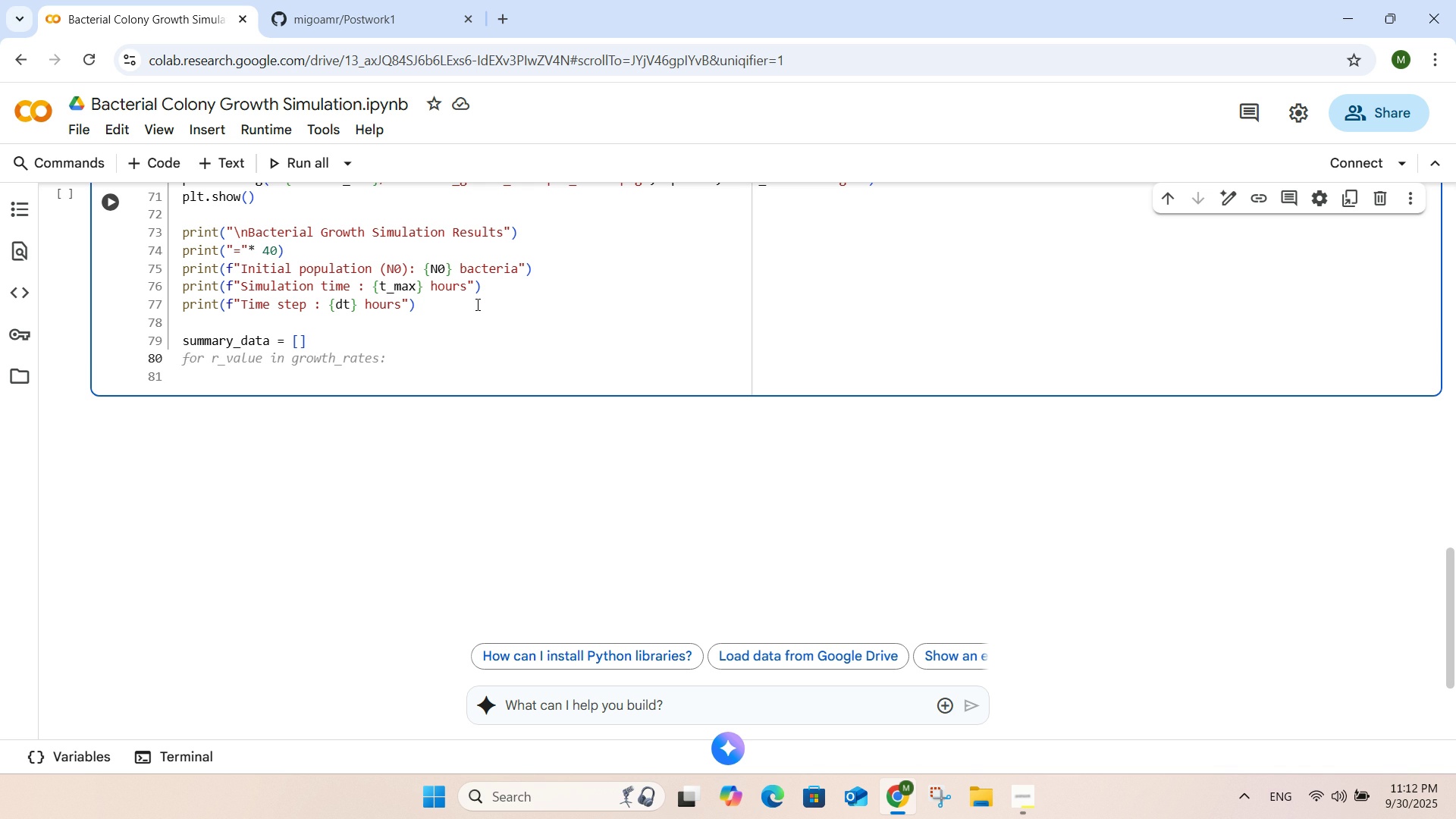 
type(print)
 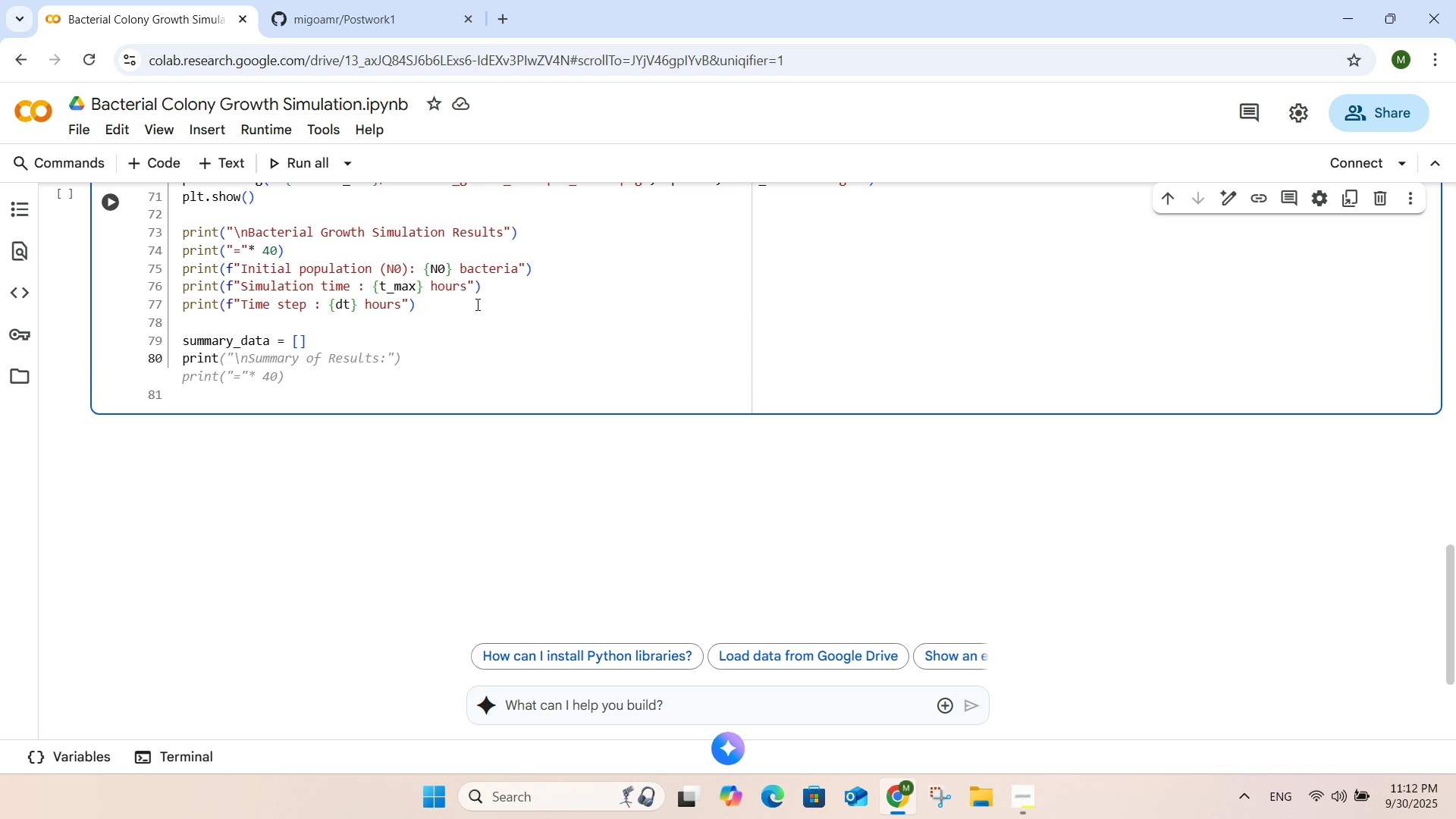 
key(Tab)
 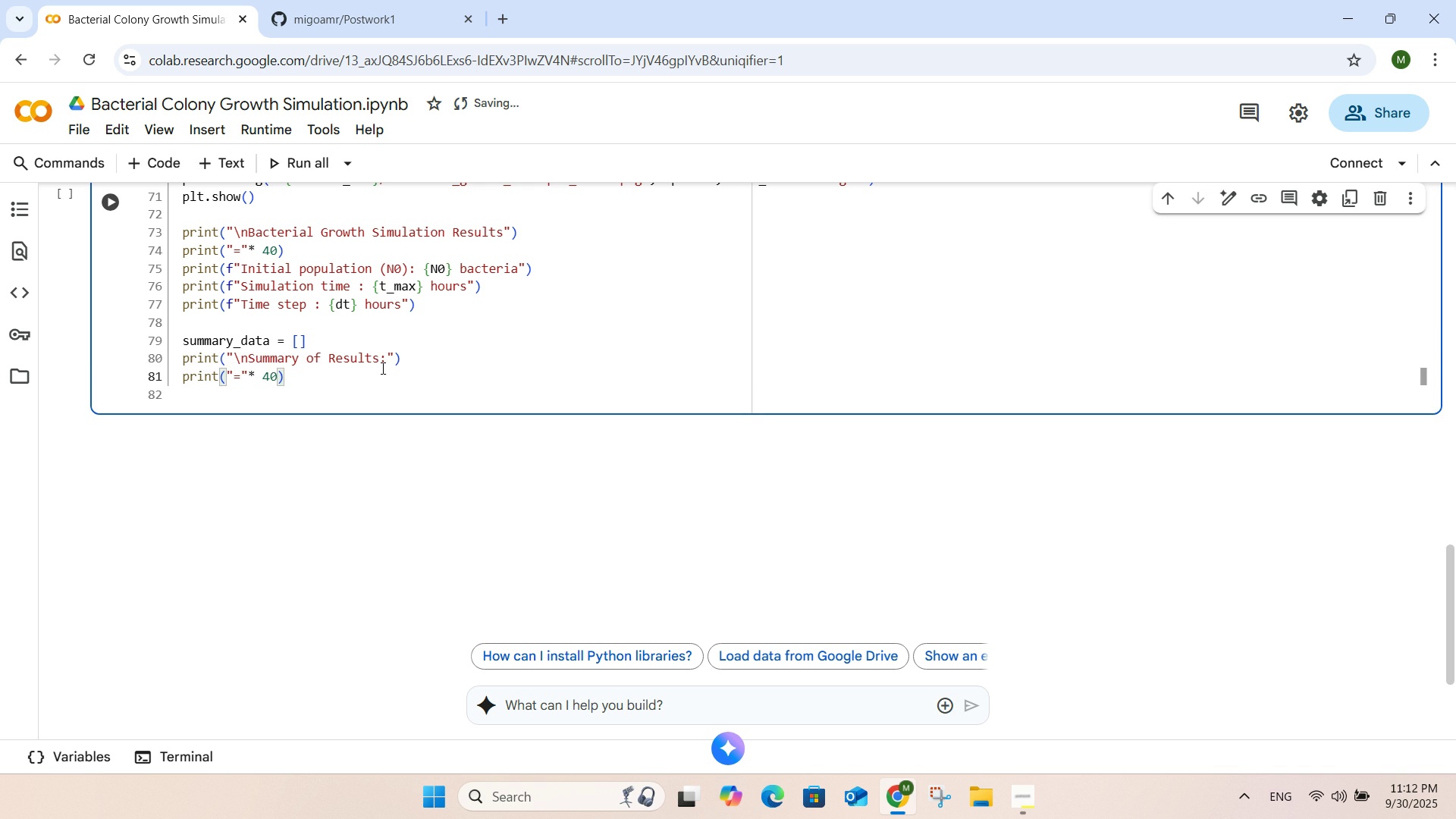 
left_click([381, 368])